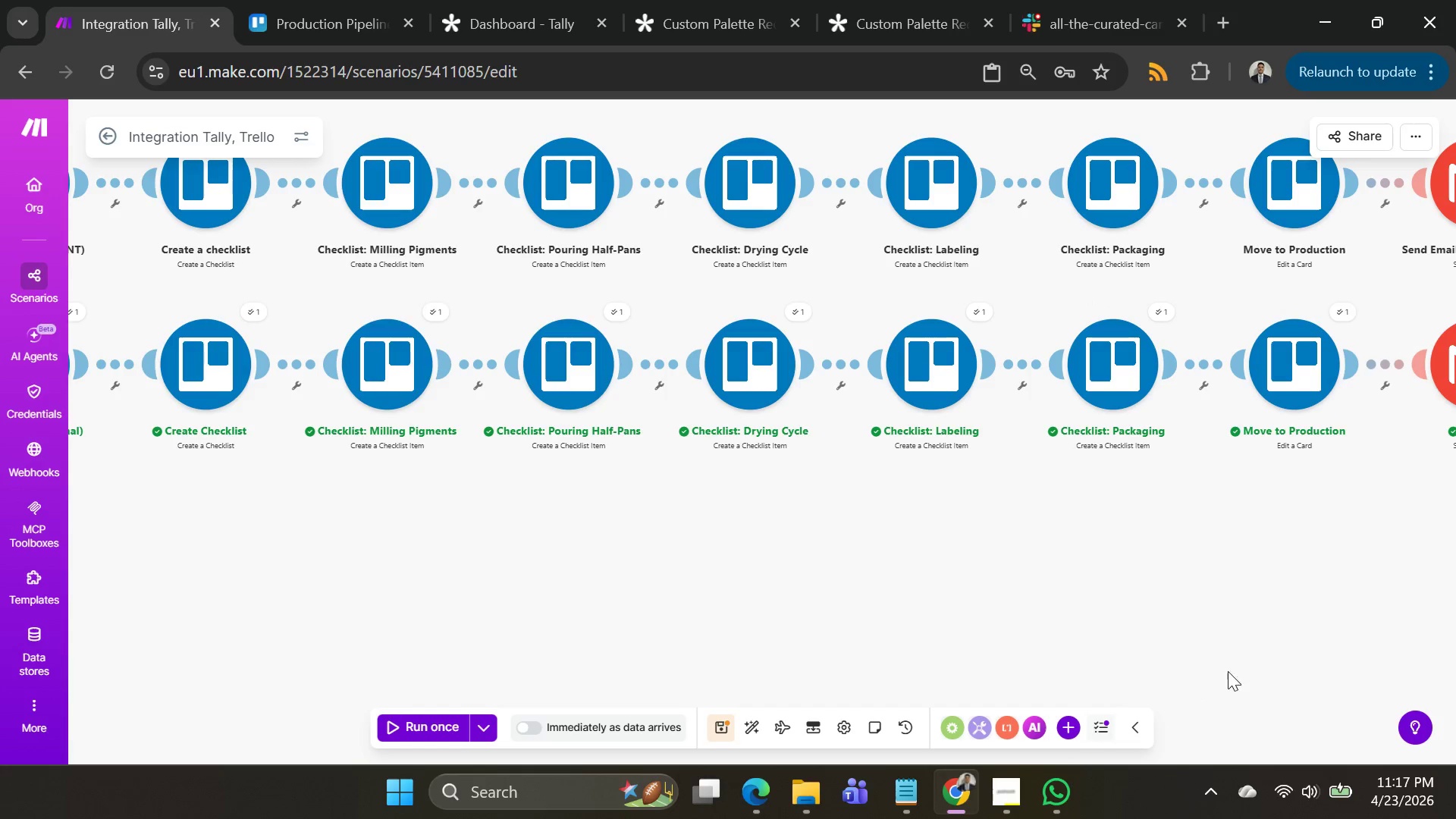 
left_click_drag(start_coordinate=[1242, 642], to_coordinate=[793, 589])
 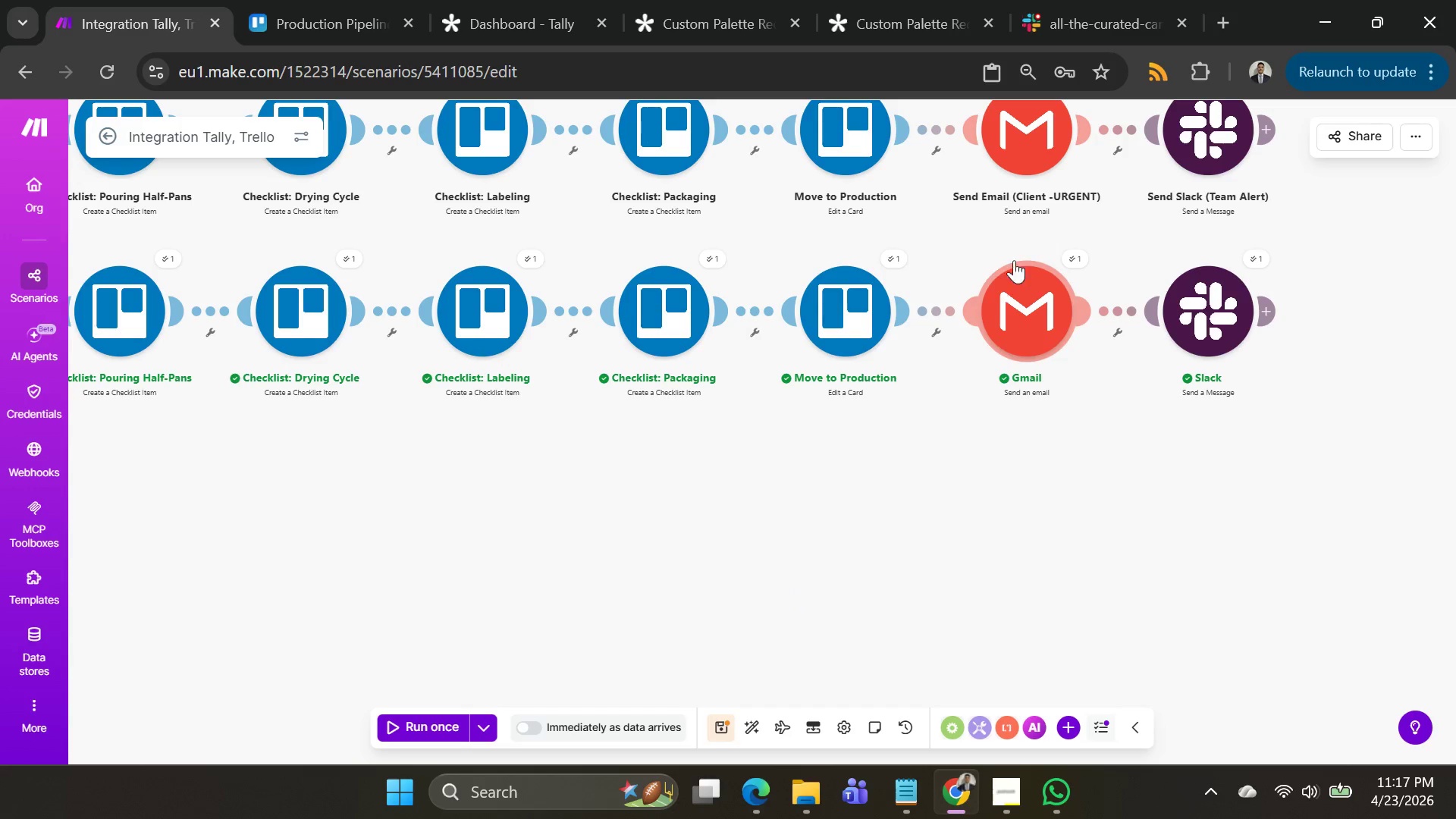 
right_click([1005, 293])
 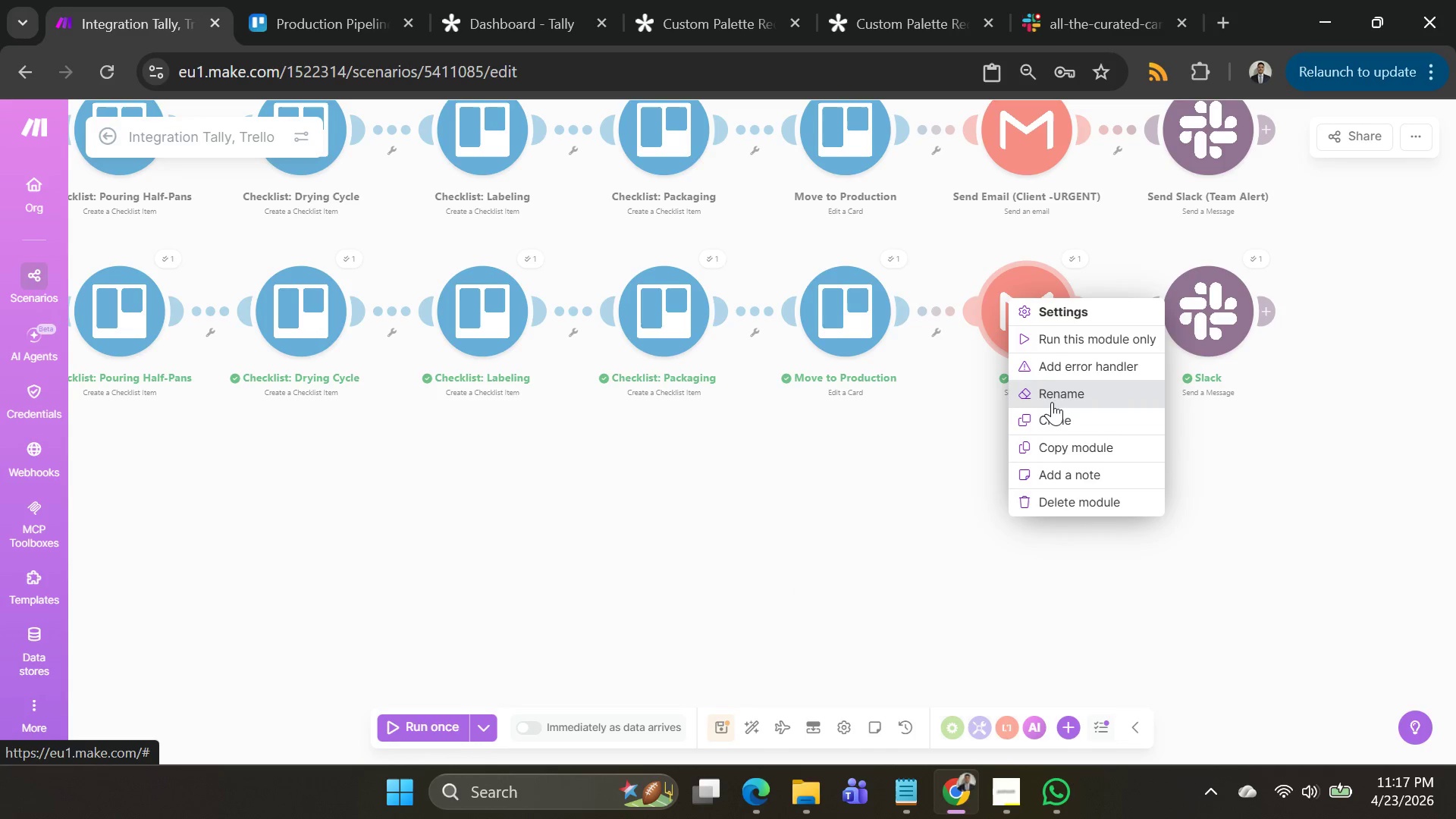 
left_click([1048, 394])
 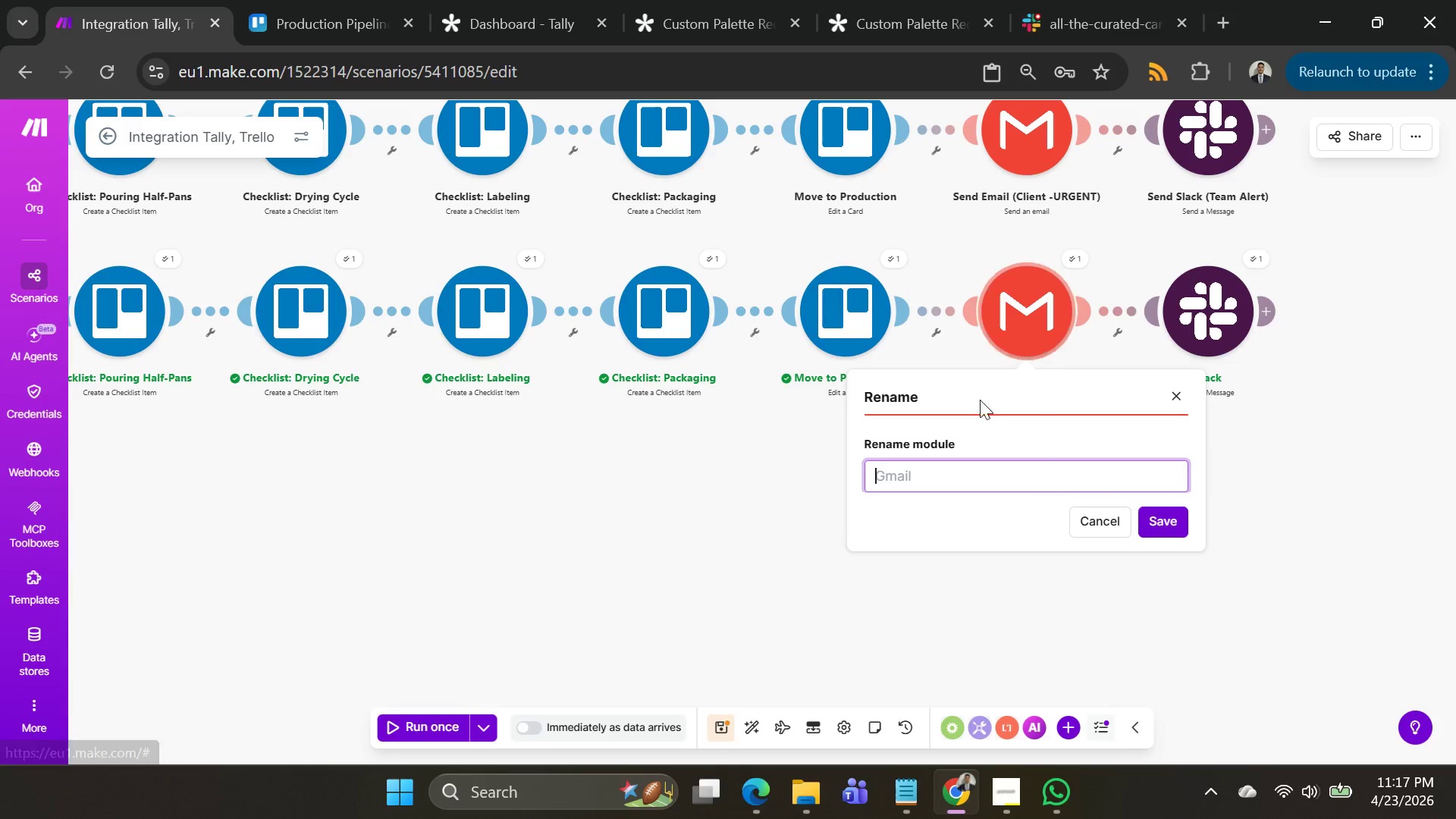 
type(Send Email {)
key(Backspace)
type((NOt)
key(Backspace)
key(Backspace)
type(ORMAL)
 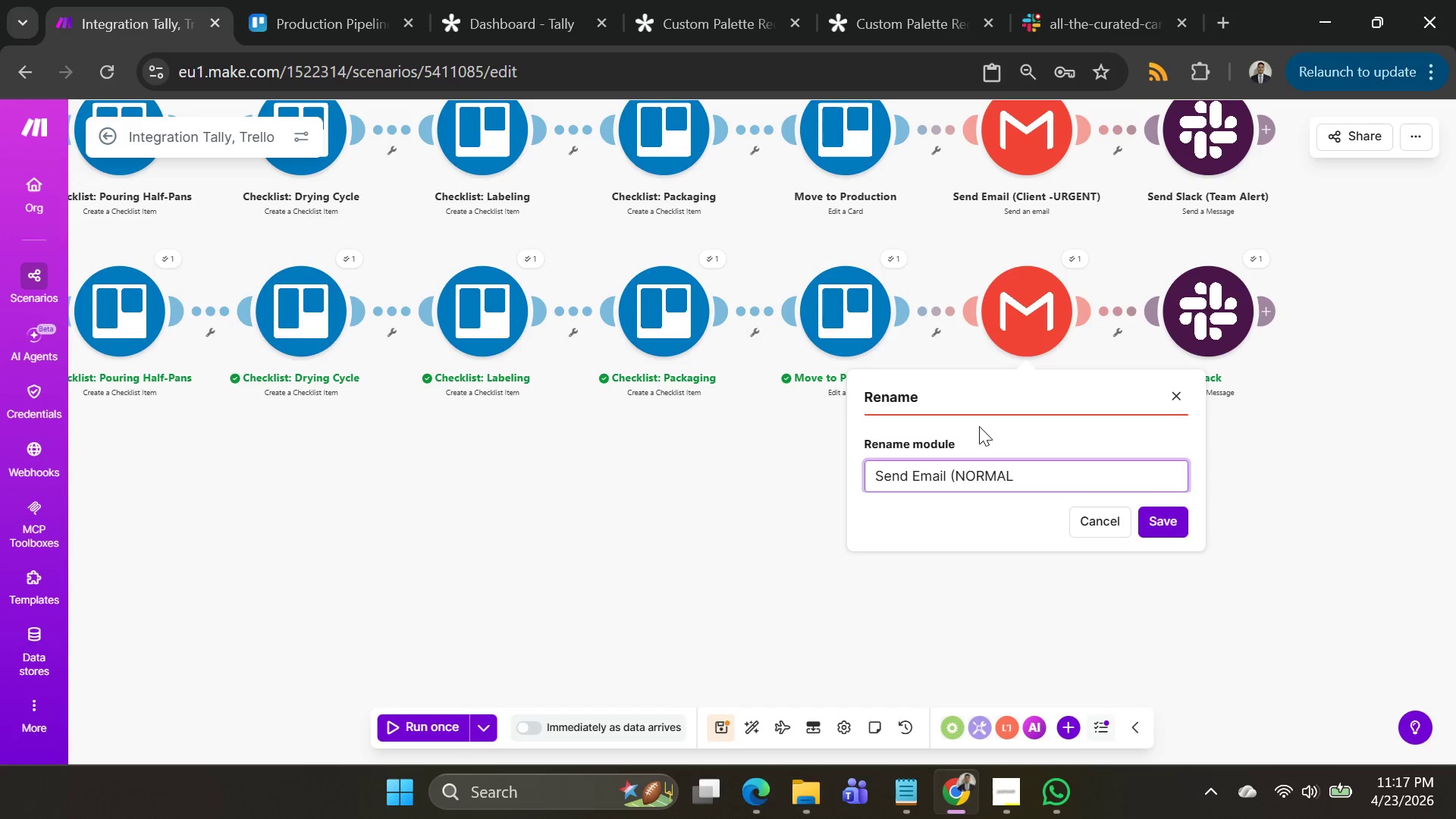 
wait(5.64)
 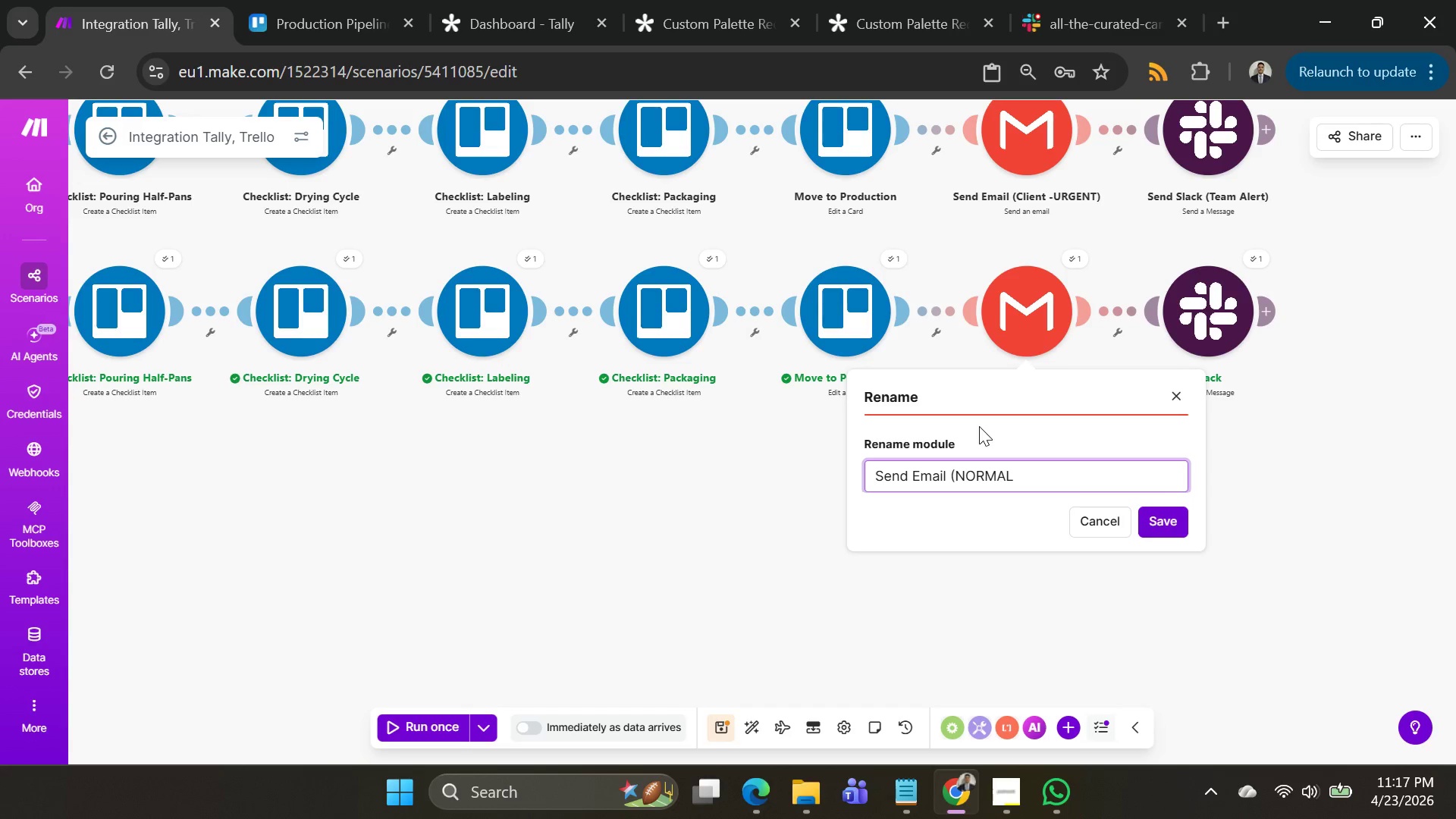 
key(Shift+0)
 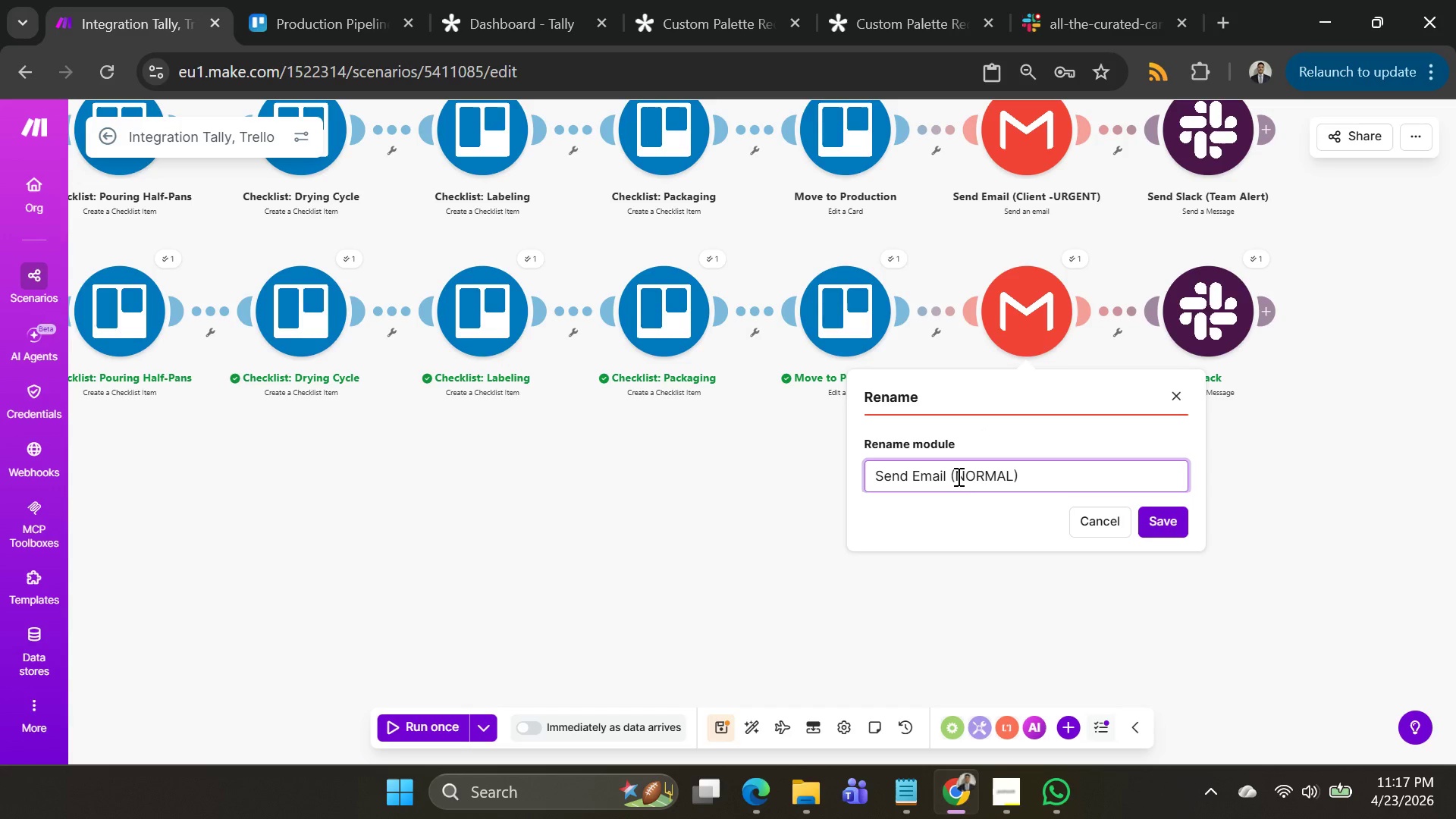 
left_click([952, 476])
 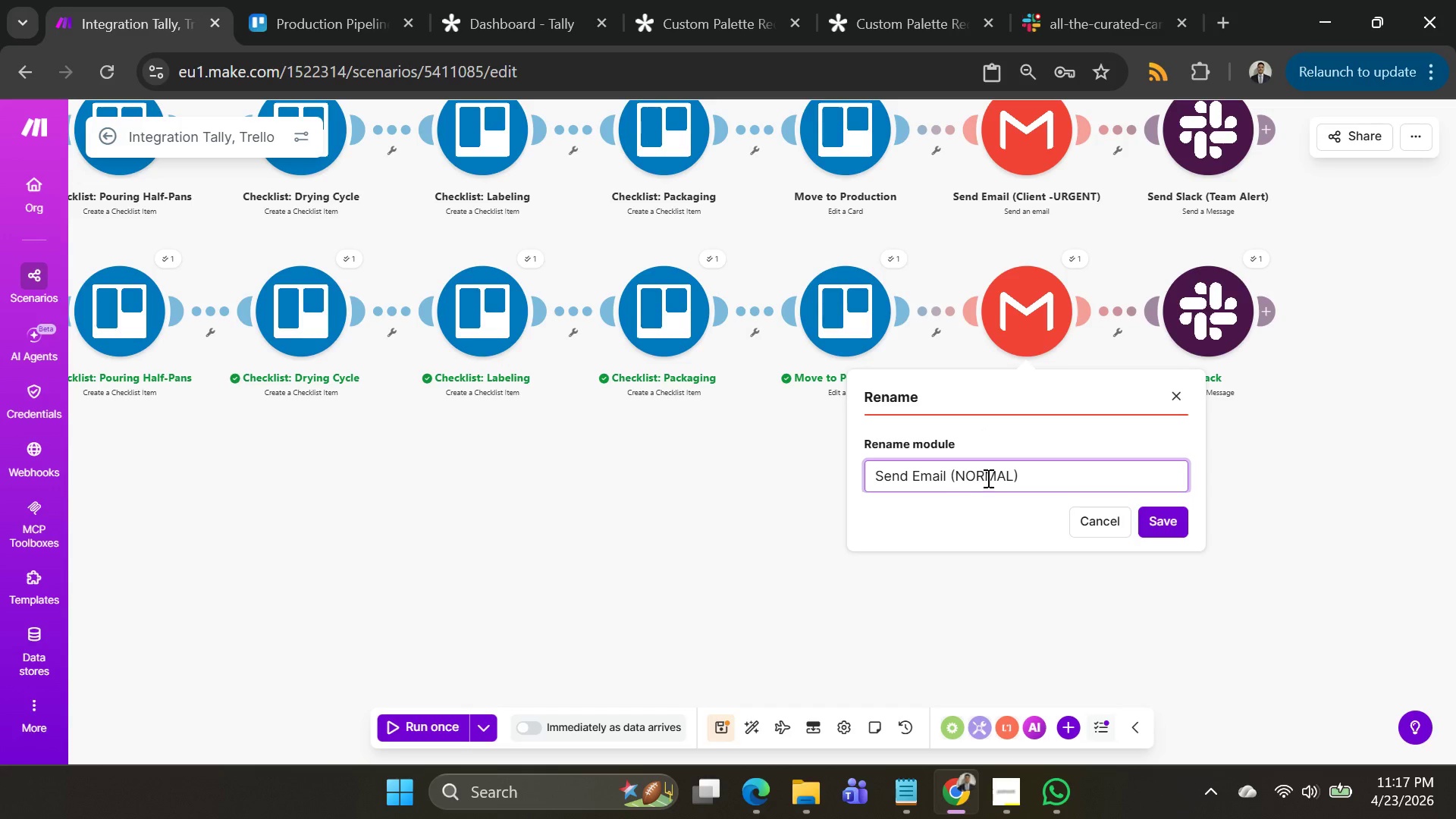 
key(ArrowRight)
 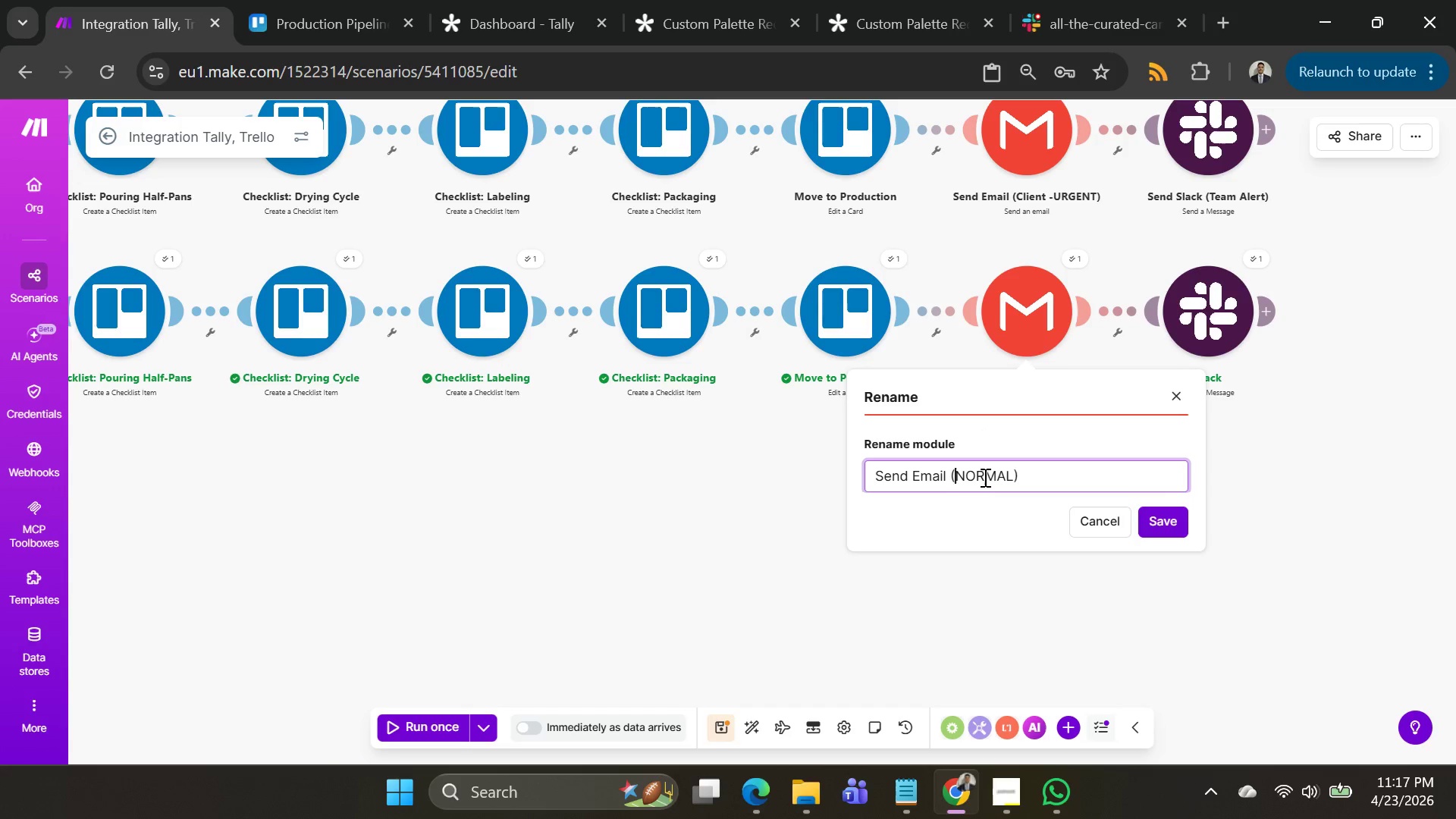 
type(Client - )
 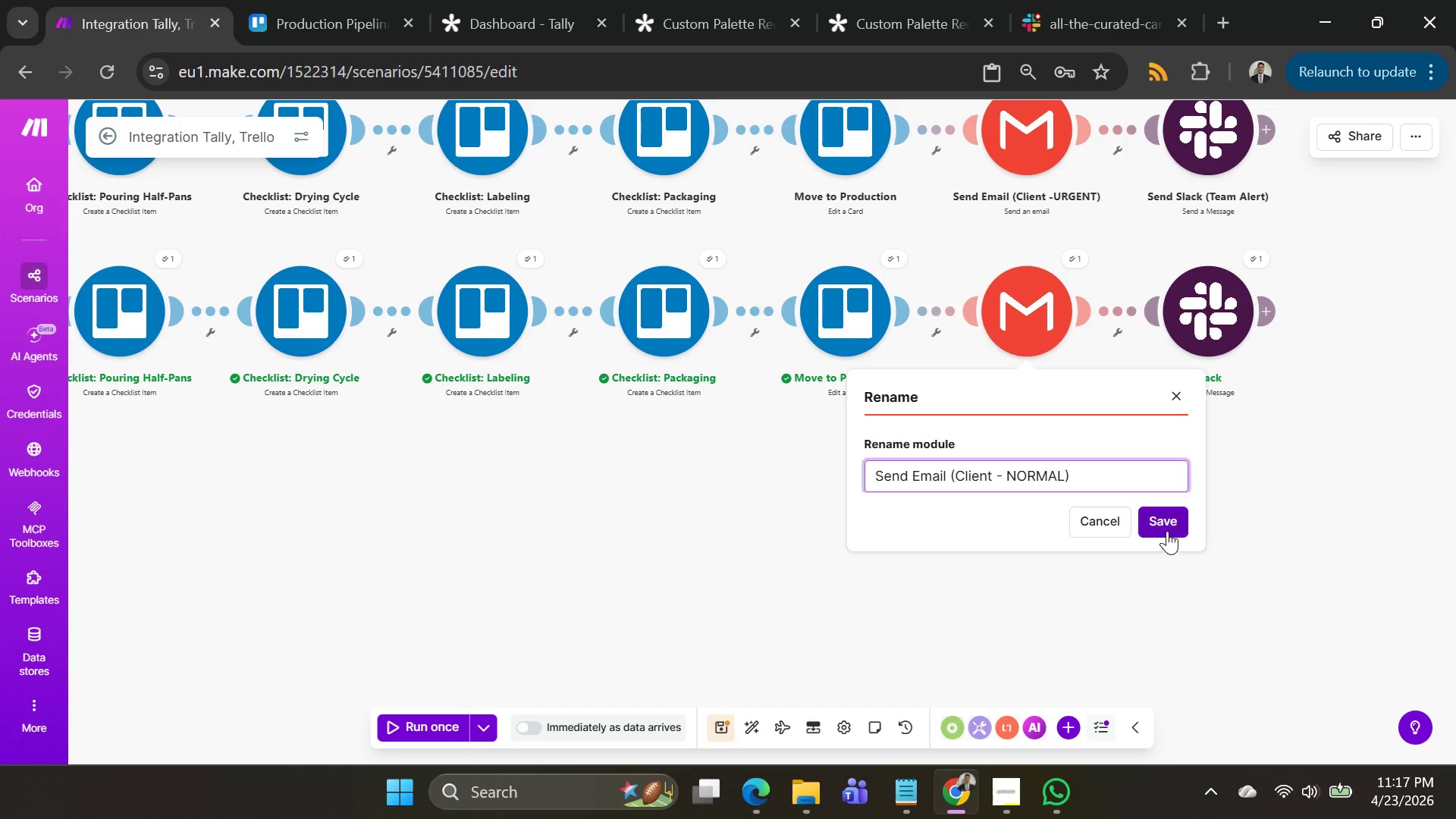 
left_click([1167, 527])
 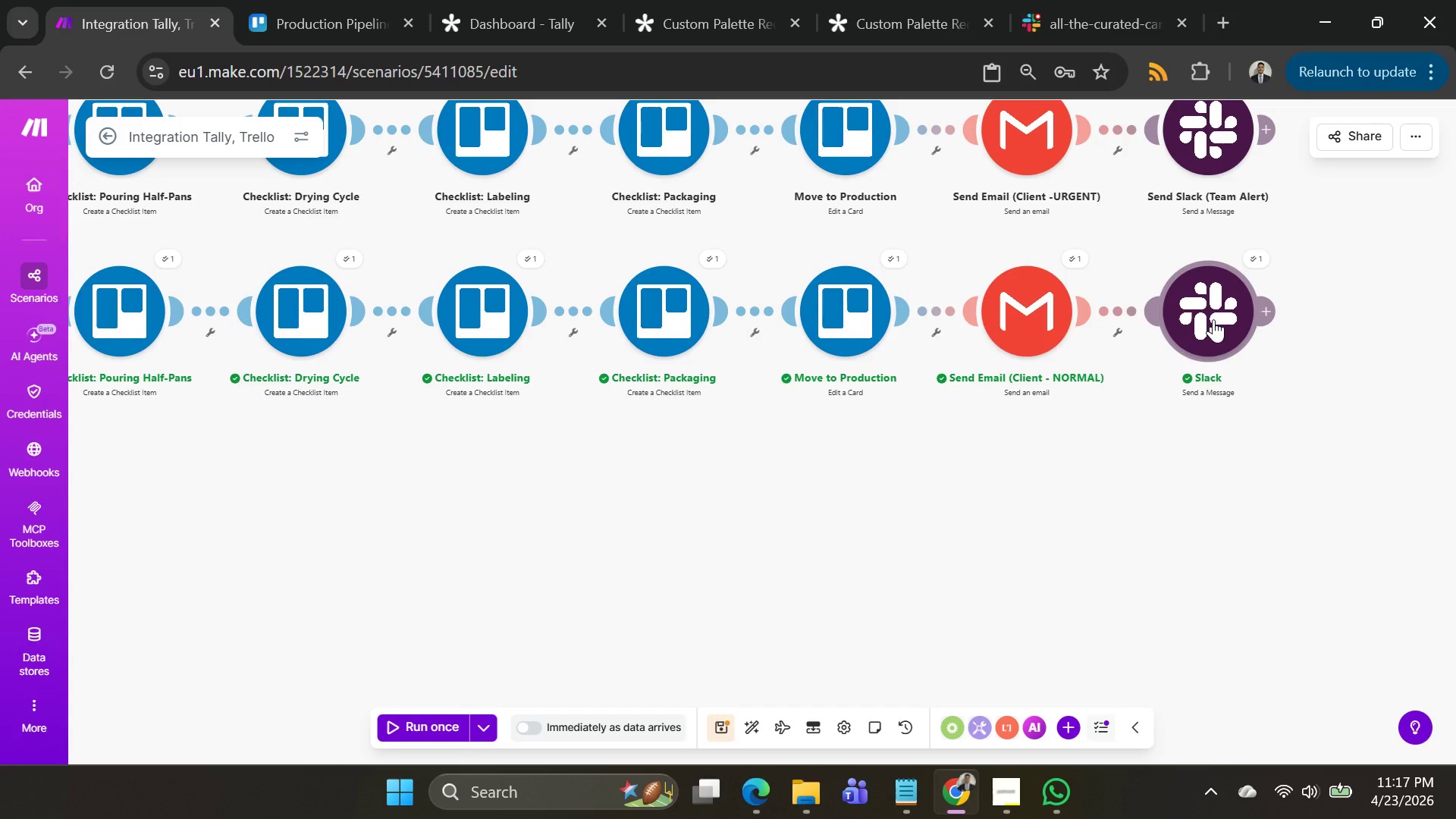 
right_click([1212, 320])
 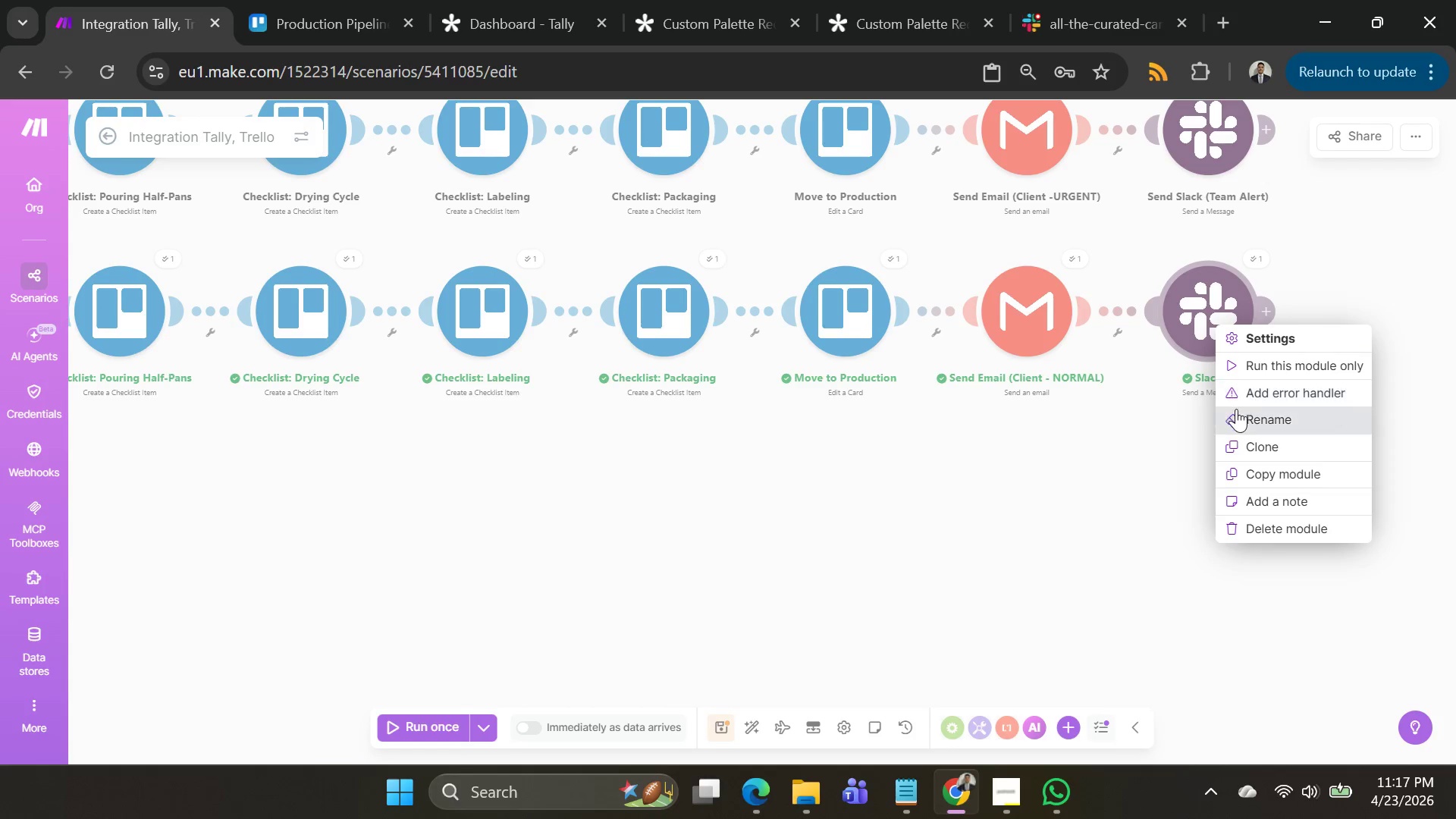 
left_click([1237, 413])
 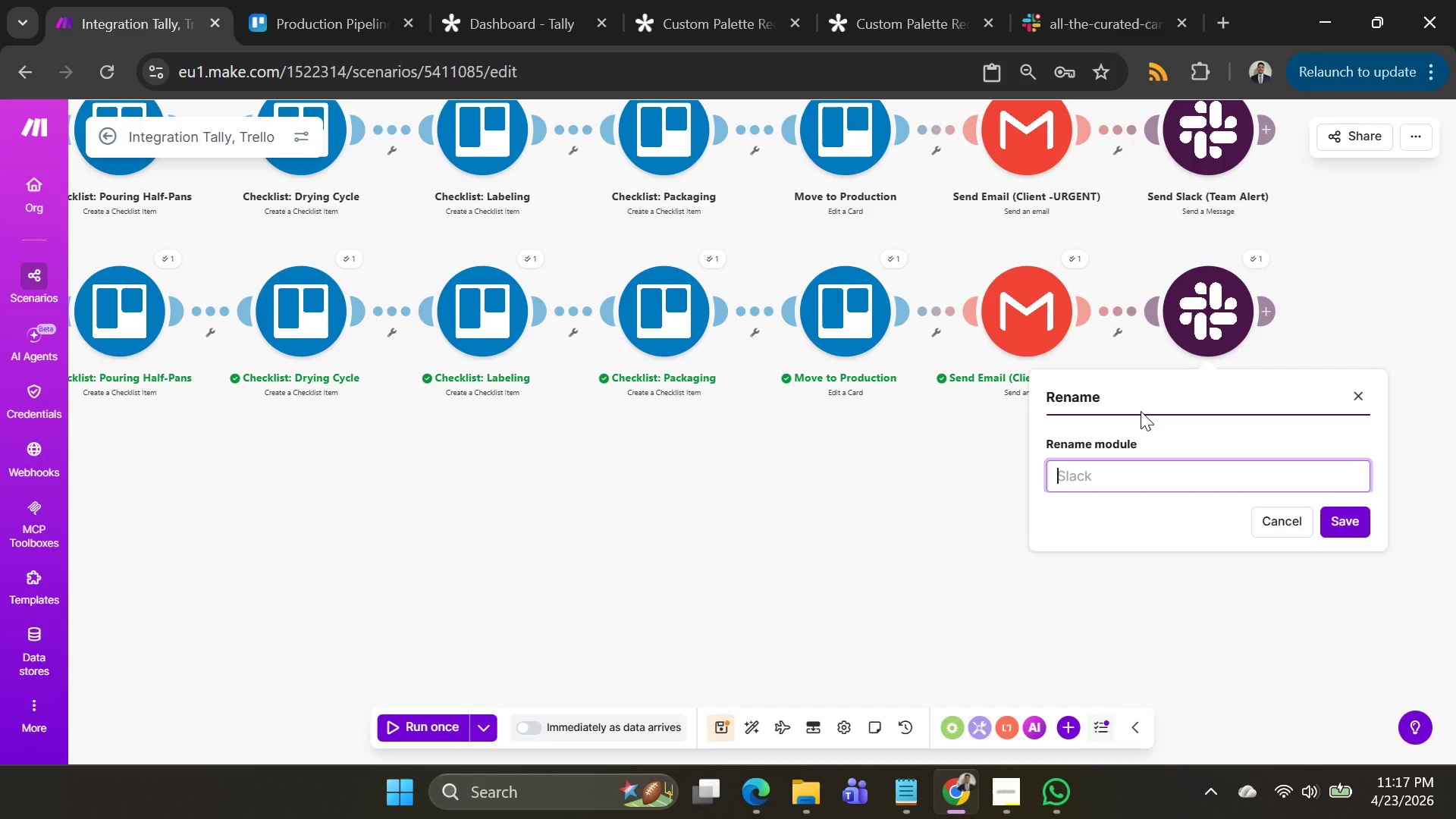 
wait(6.16)
 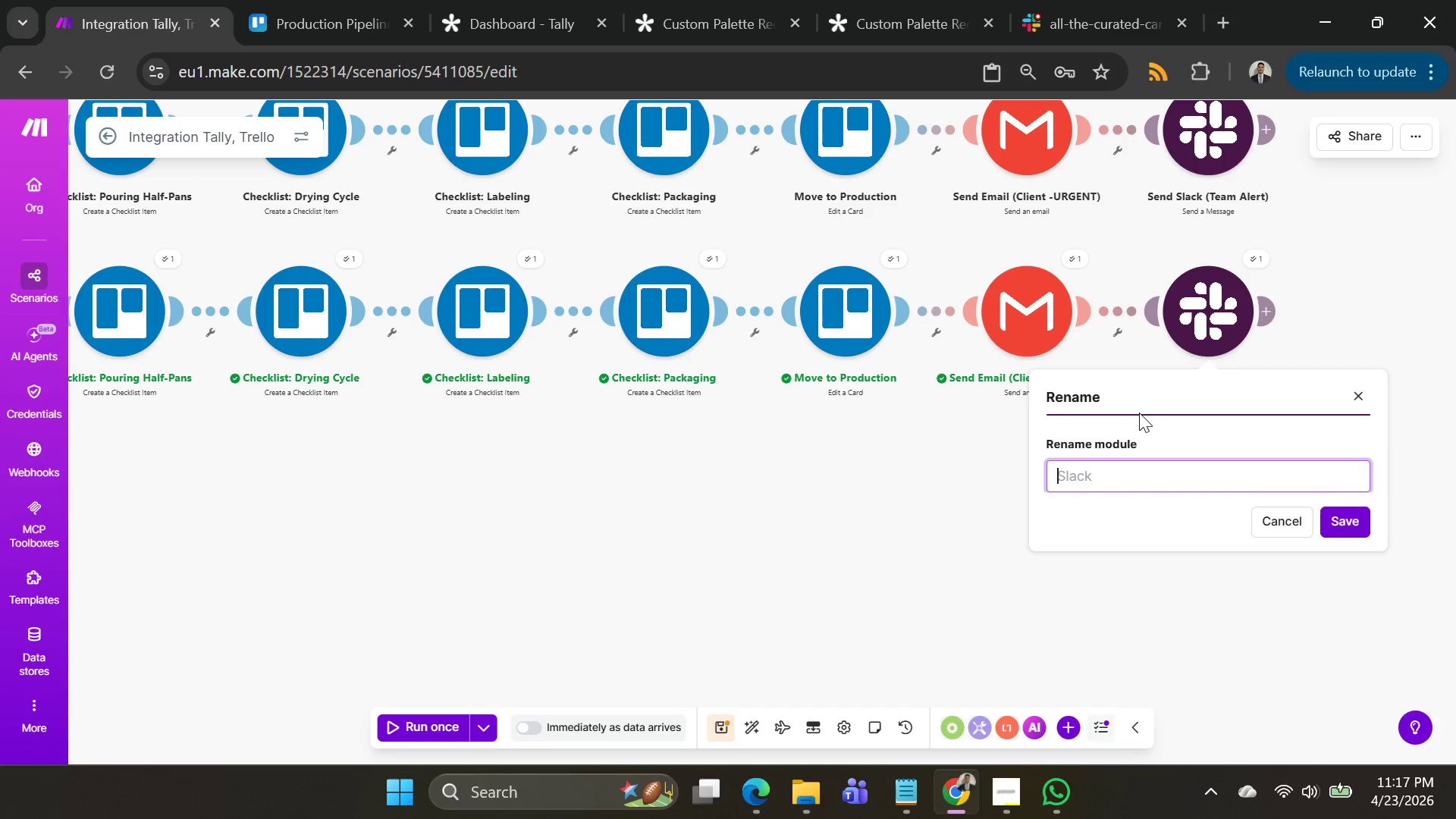 
type(Sent )
key(Backspace)
key(Backspace)
type(d Slack )
 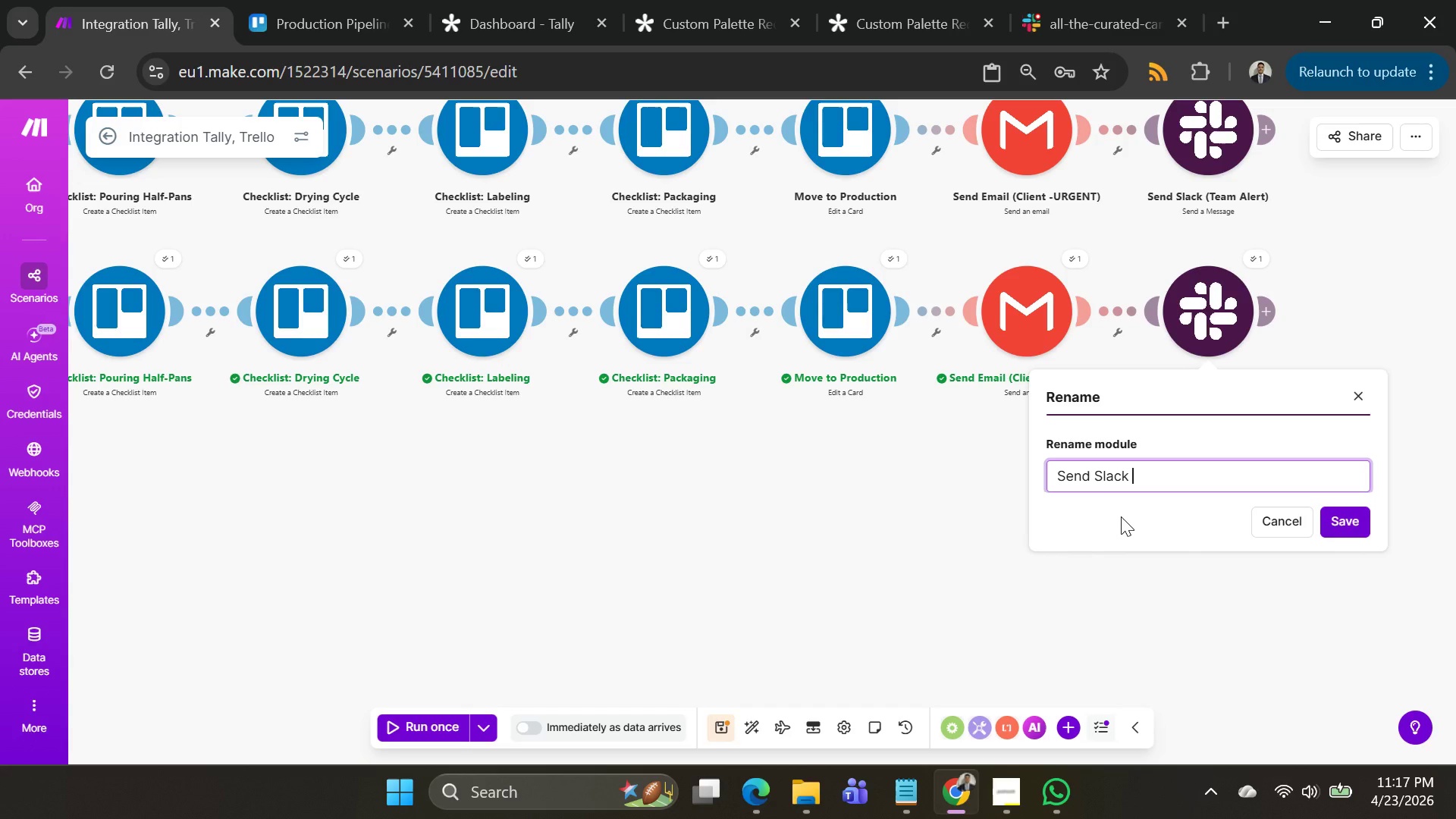 
type((Team Nor)
key(Backspace)
type(tifocation))
 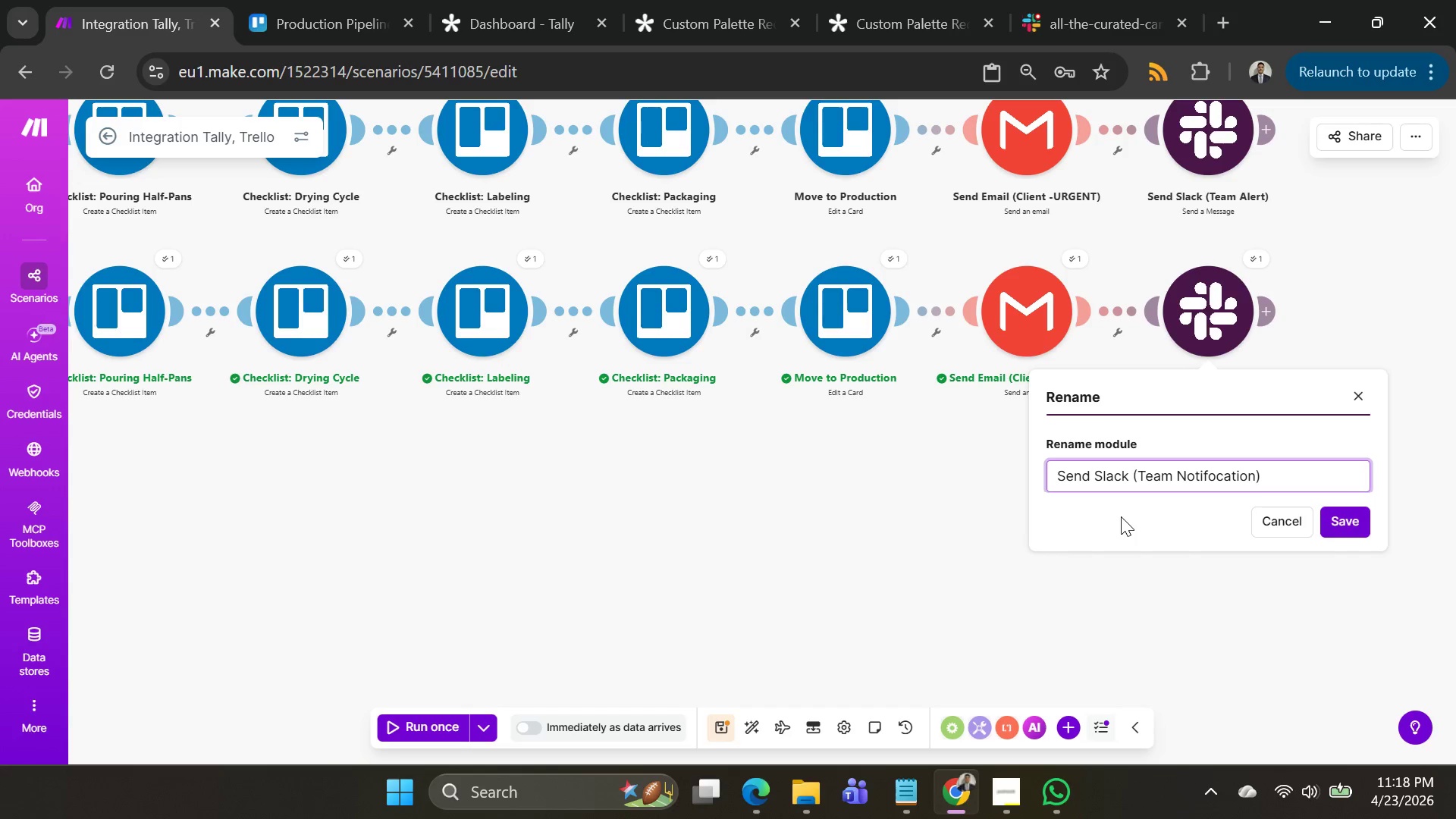 
key(Enter)